 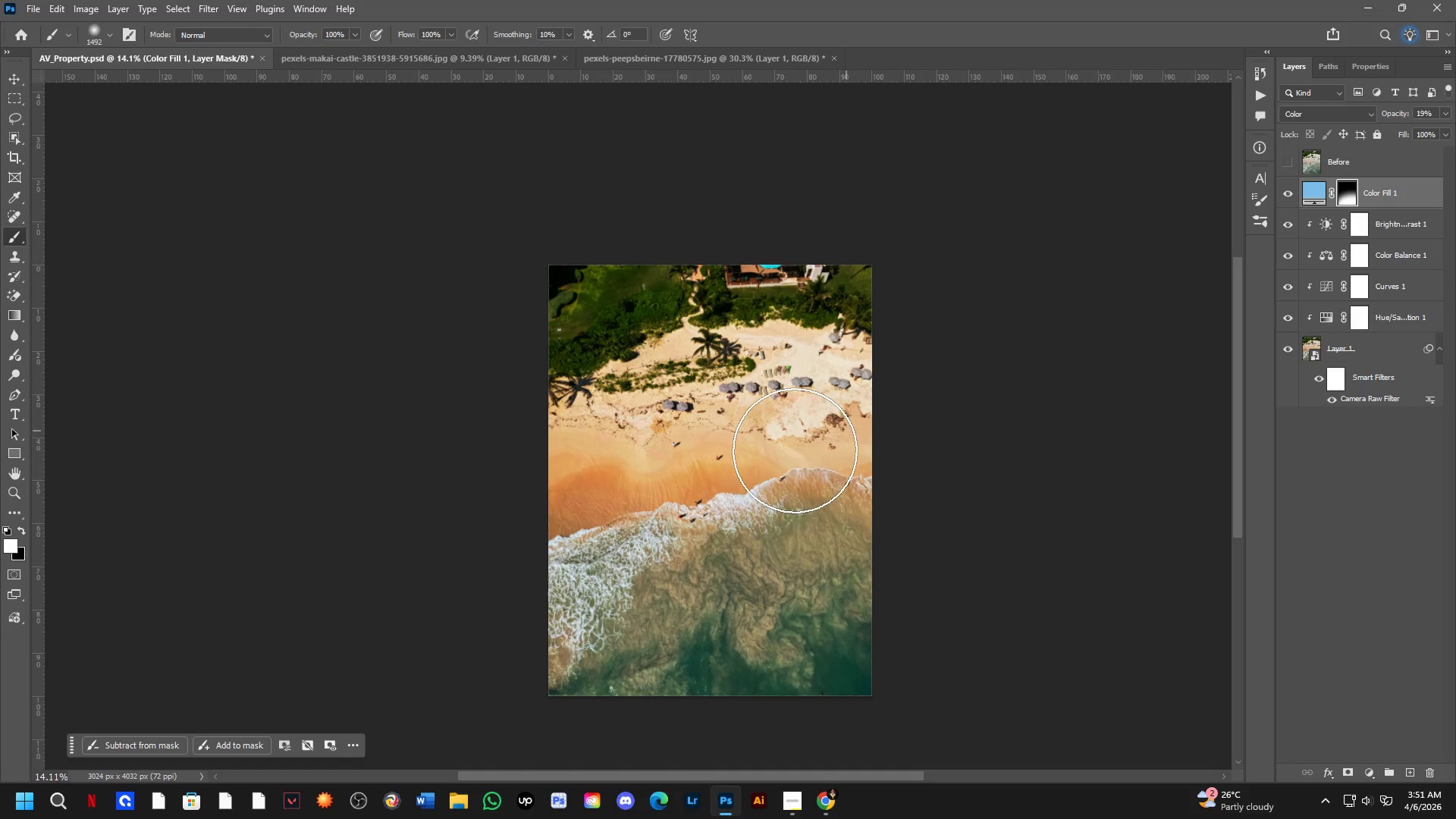 
hold_key(key=AltLeft, duration=0.55)
 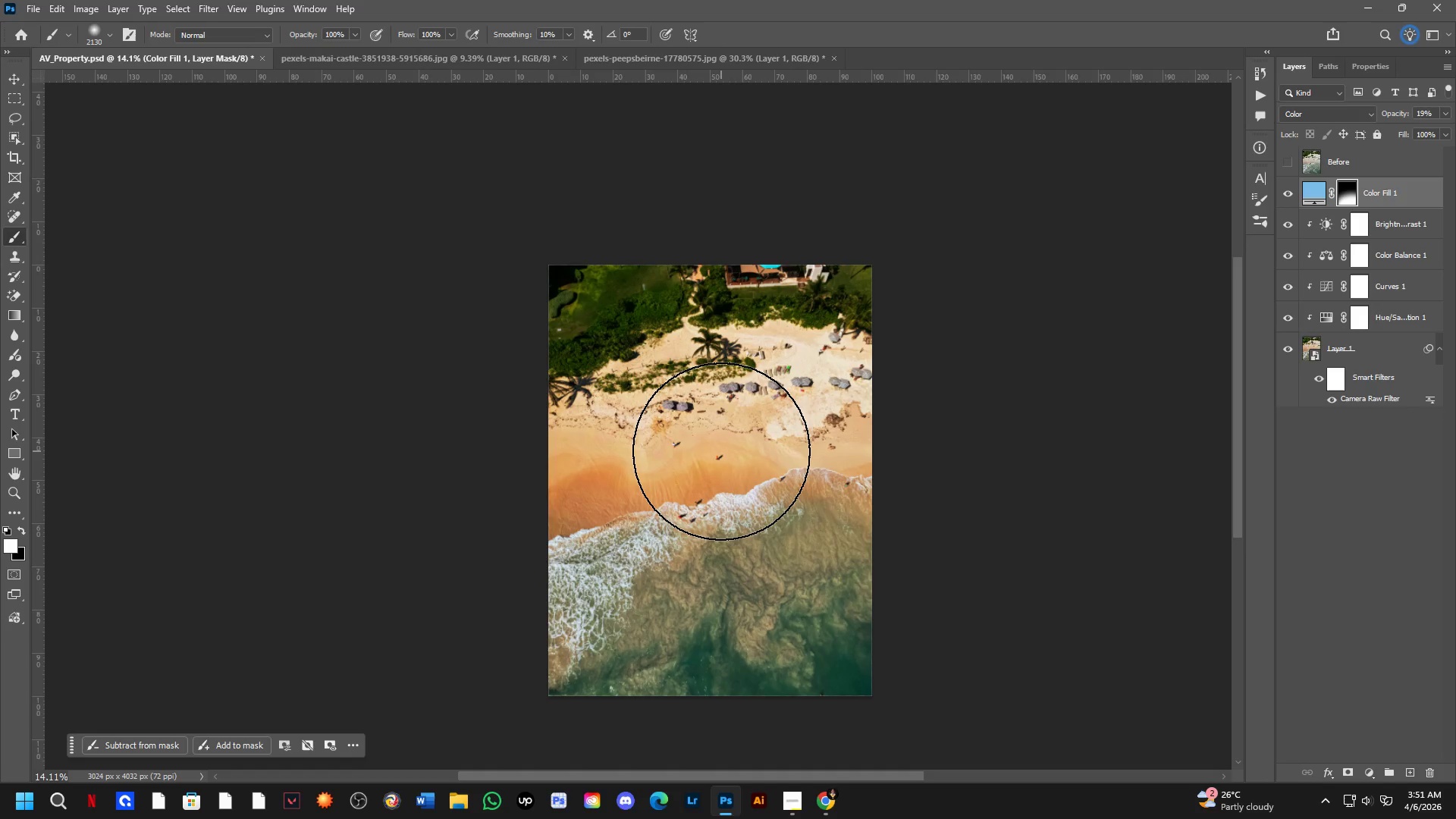 
hold_key(key=AltLeft, duration=0.48)
 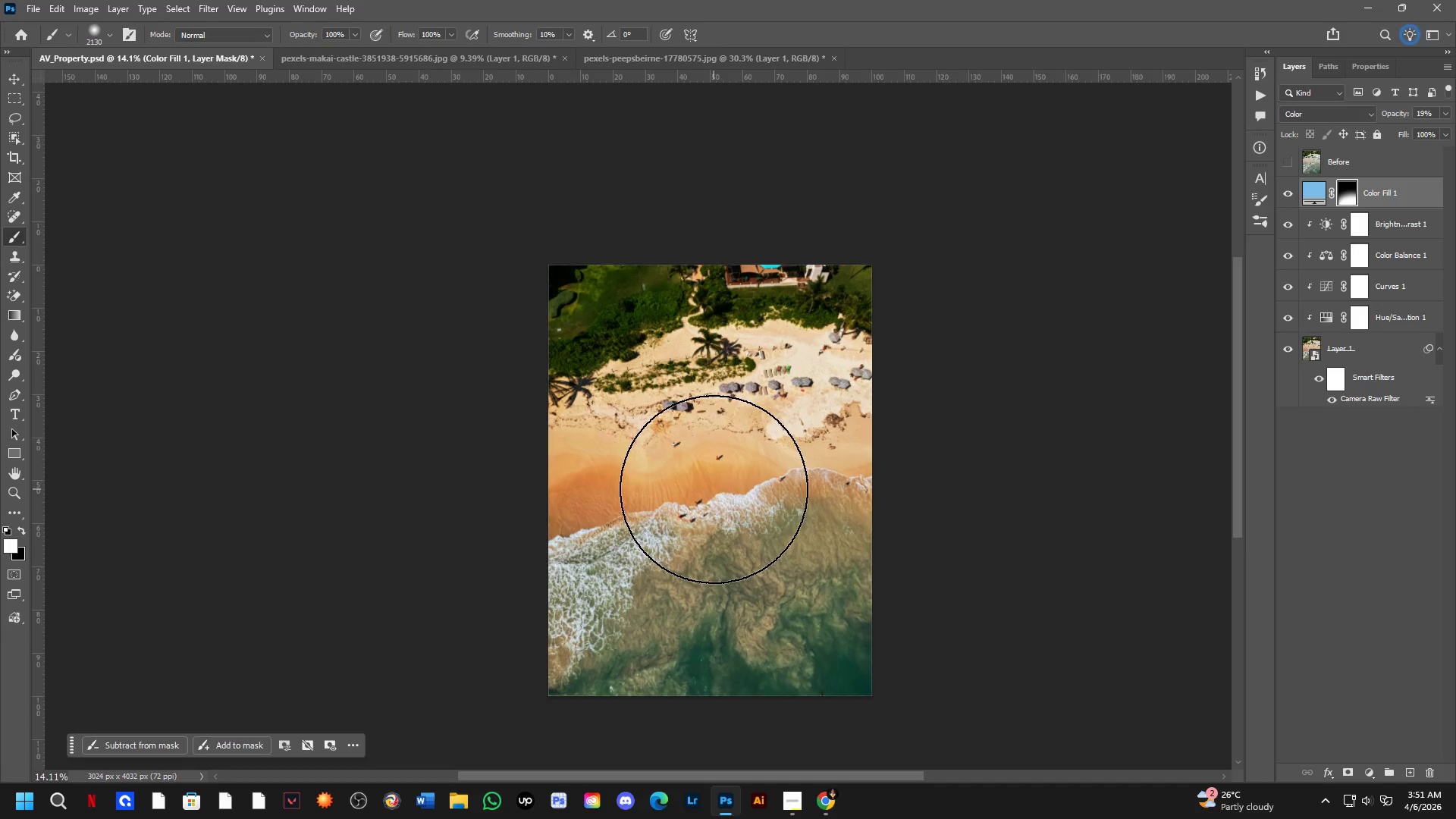 
key(Alt+AltLeft)
 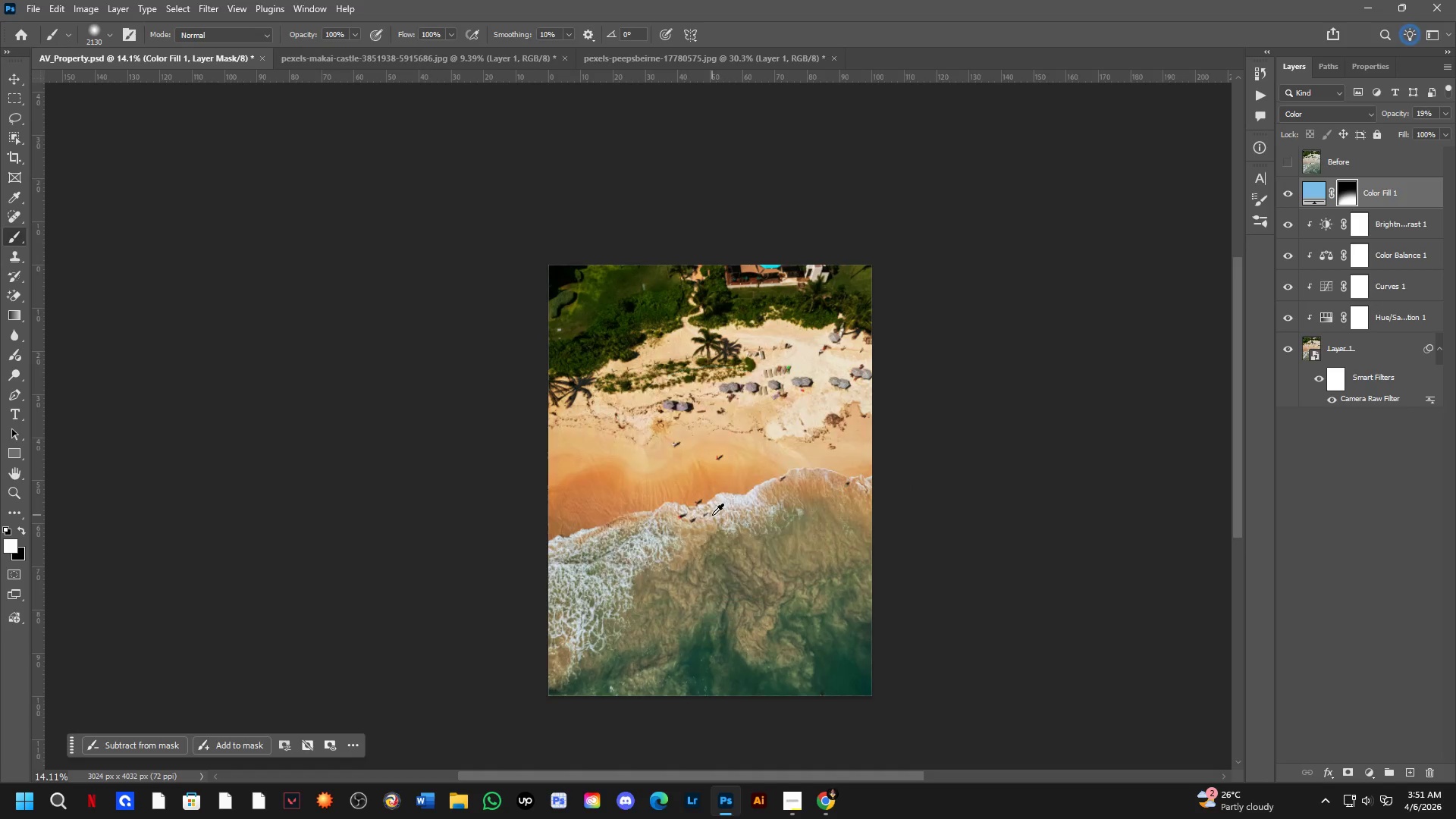 
key(Alt+AltLeft)
 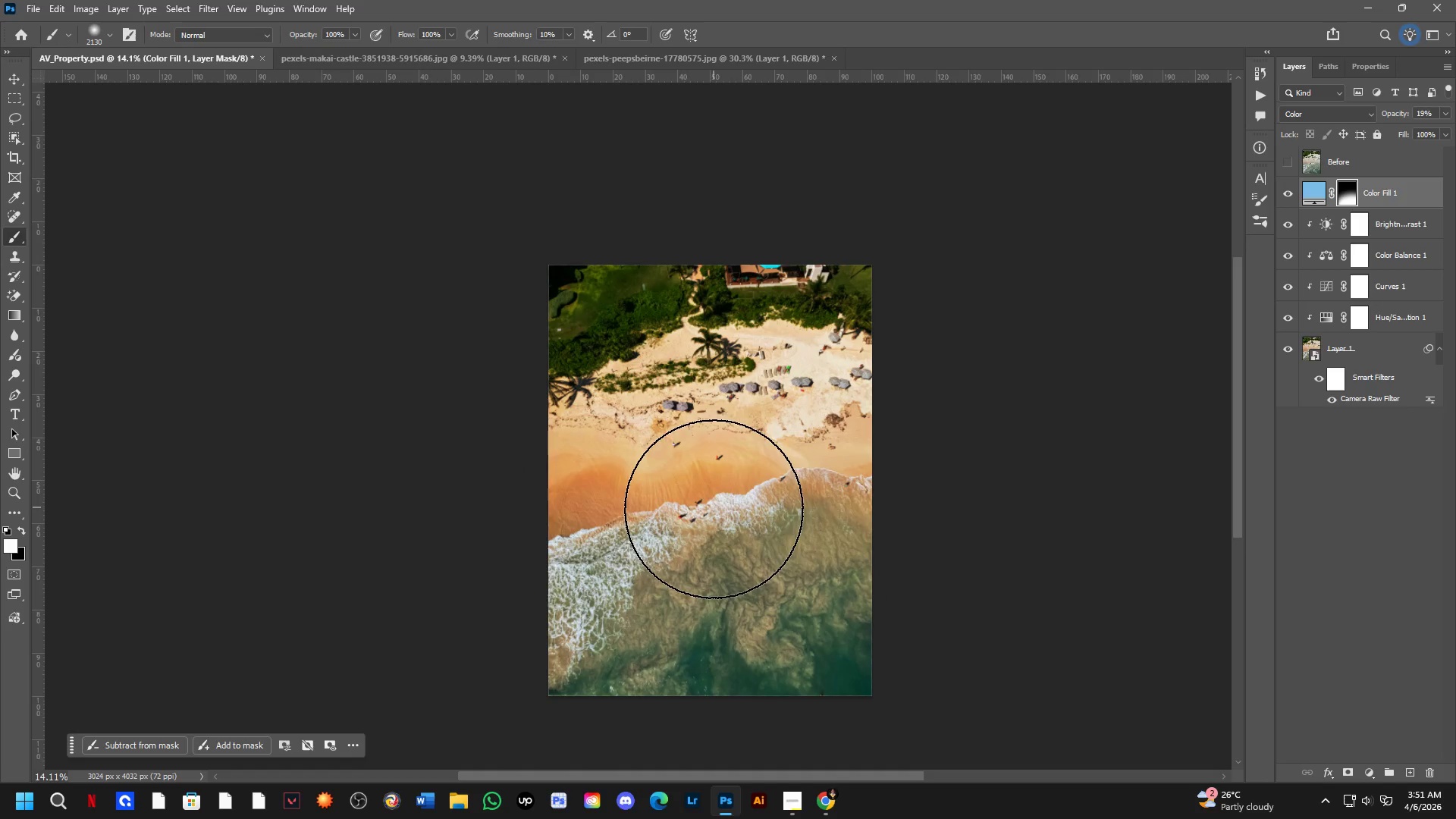 
hold_key(key=AltLeft, duration=0.41)
 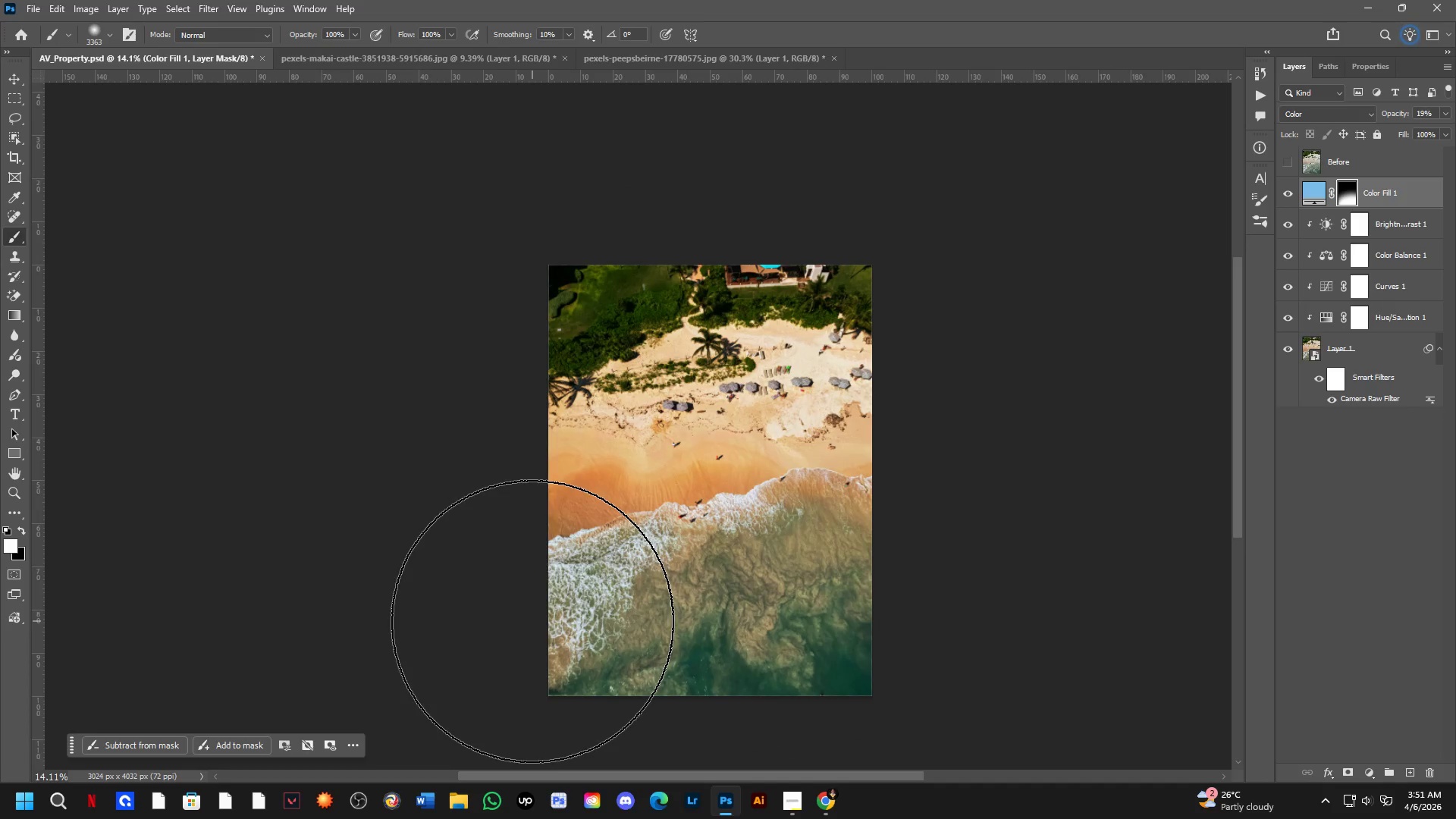 
left_click_drag(start_coordinate=[542, 612], to_coordinate=[535, 634])
 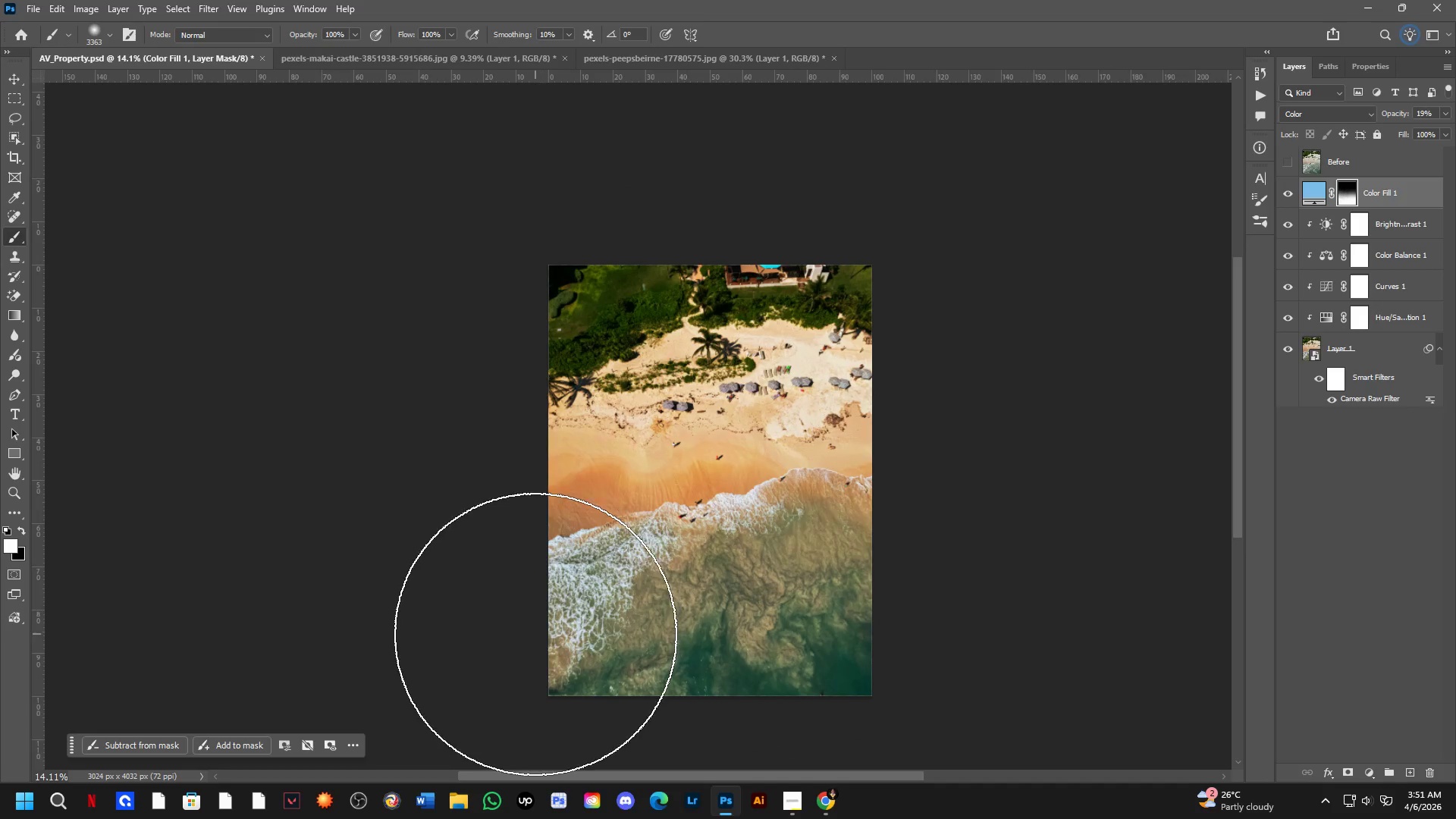 
key(Control+ControlLeft)
 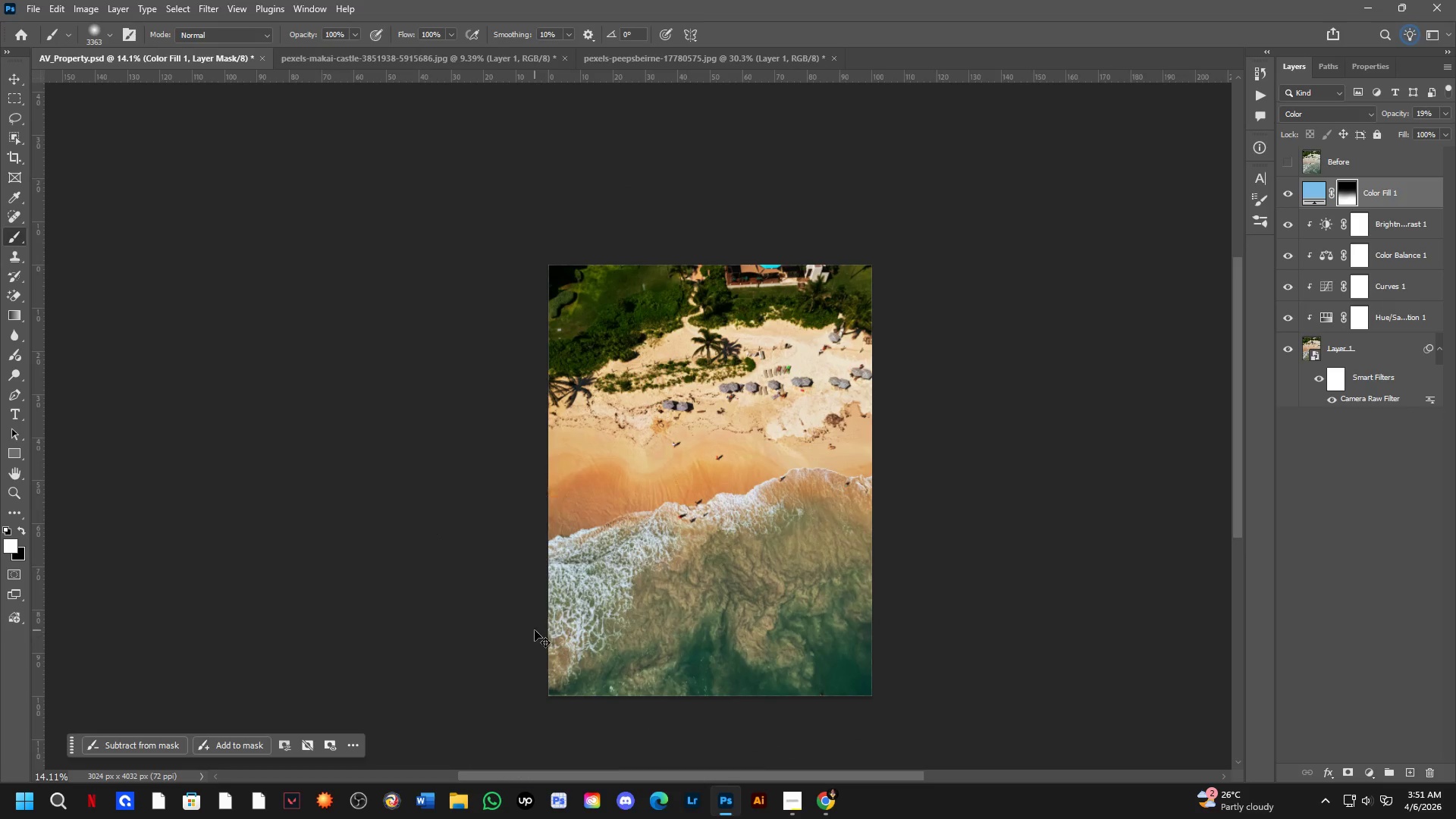 
key(Control+Z)
 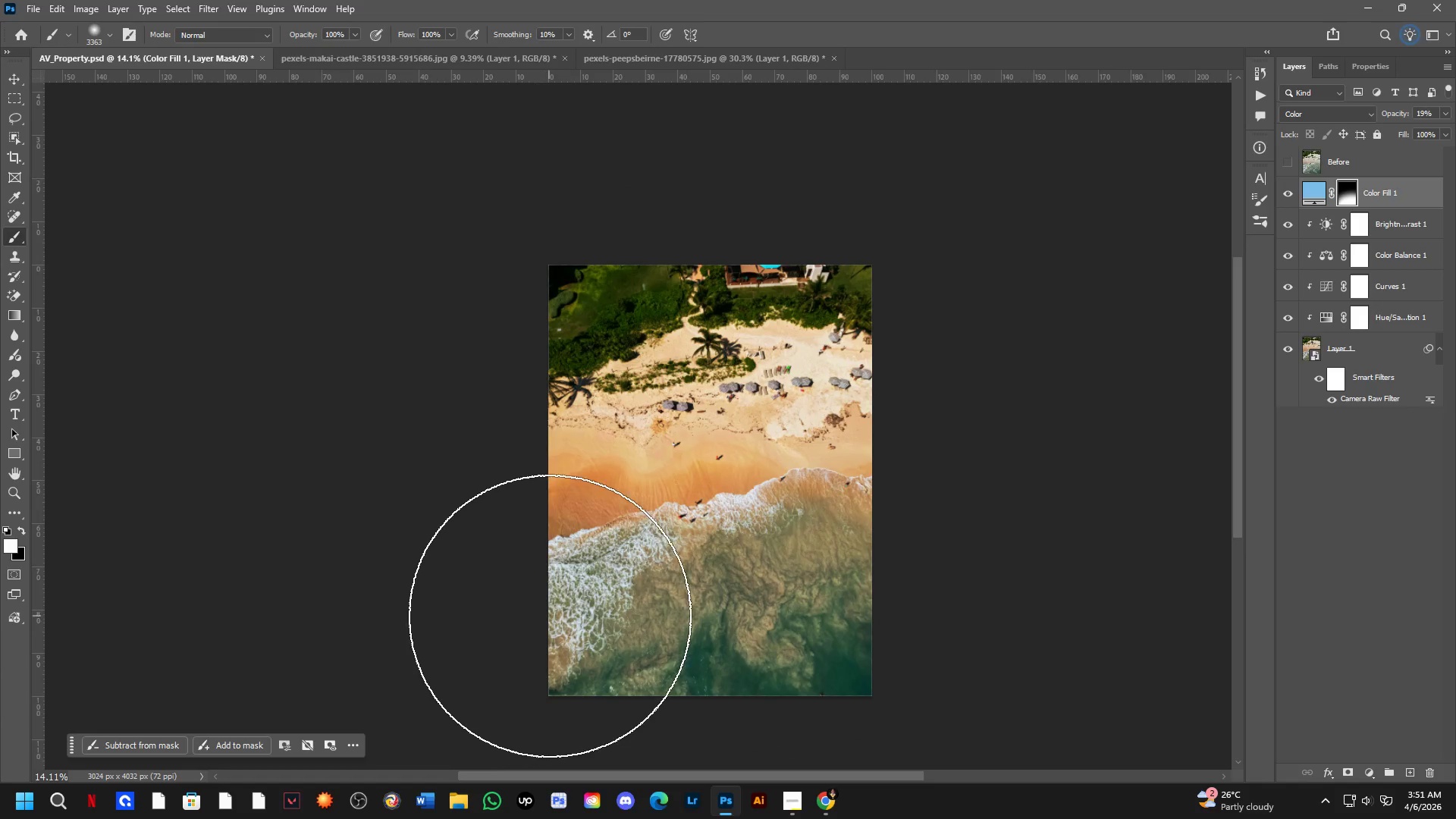 
key(X)
 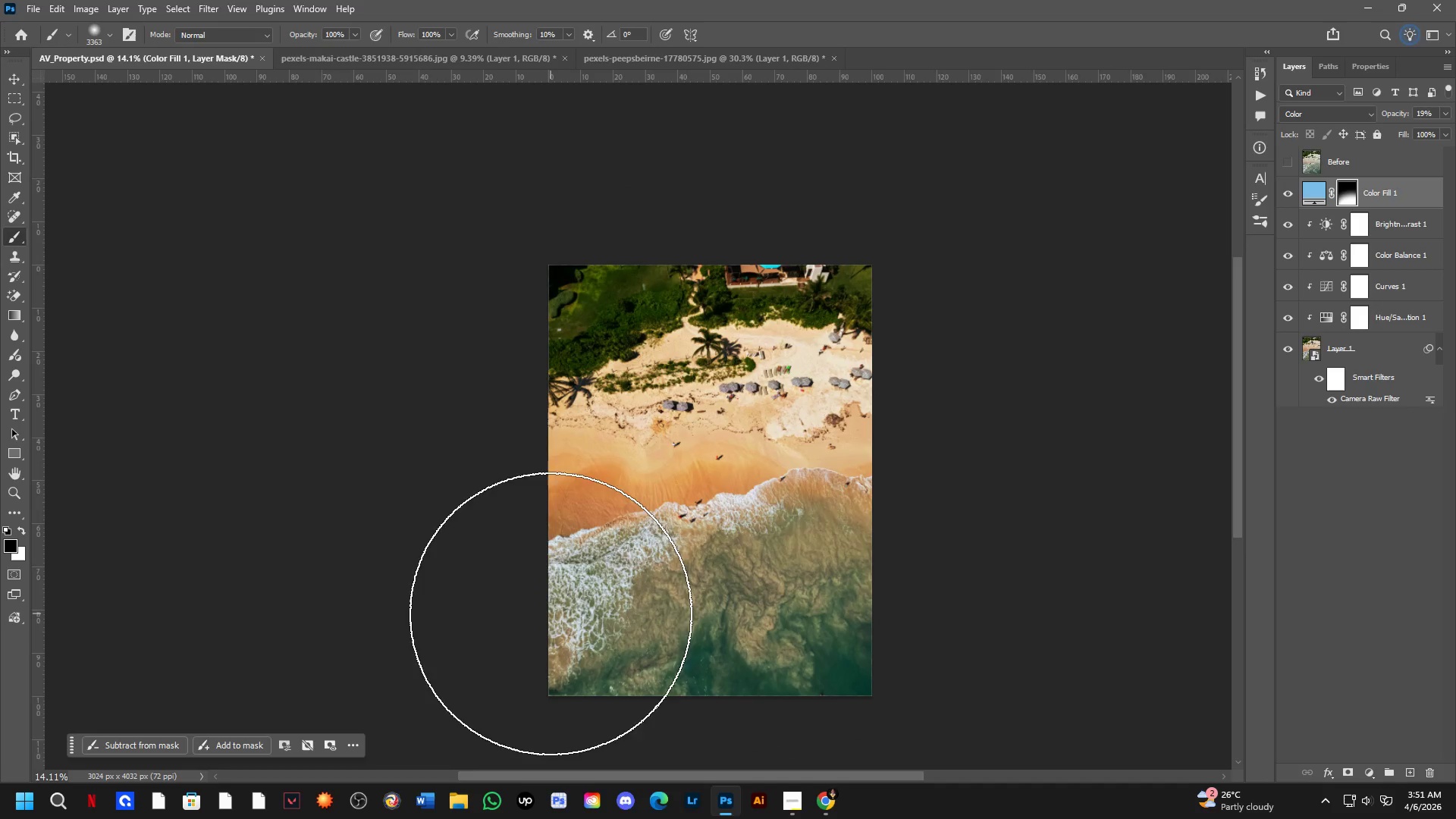 
left_click_drag(start_coordinate=[551, 613], to_coordinate=[535, 654])
 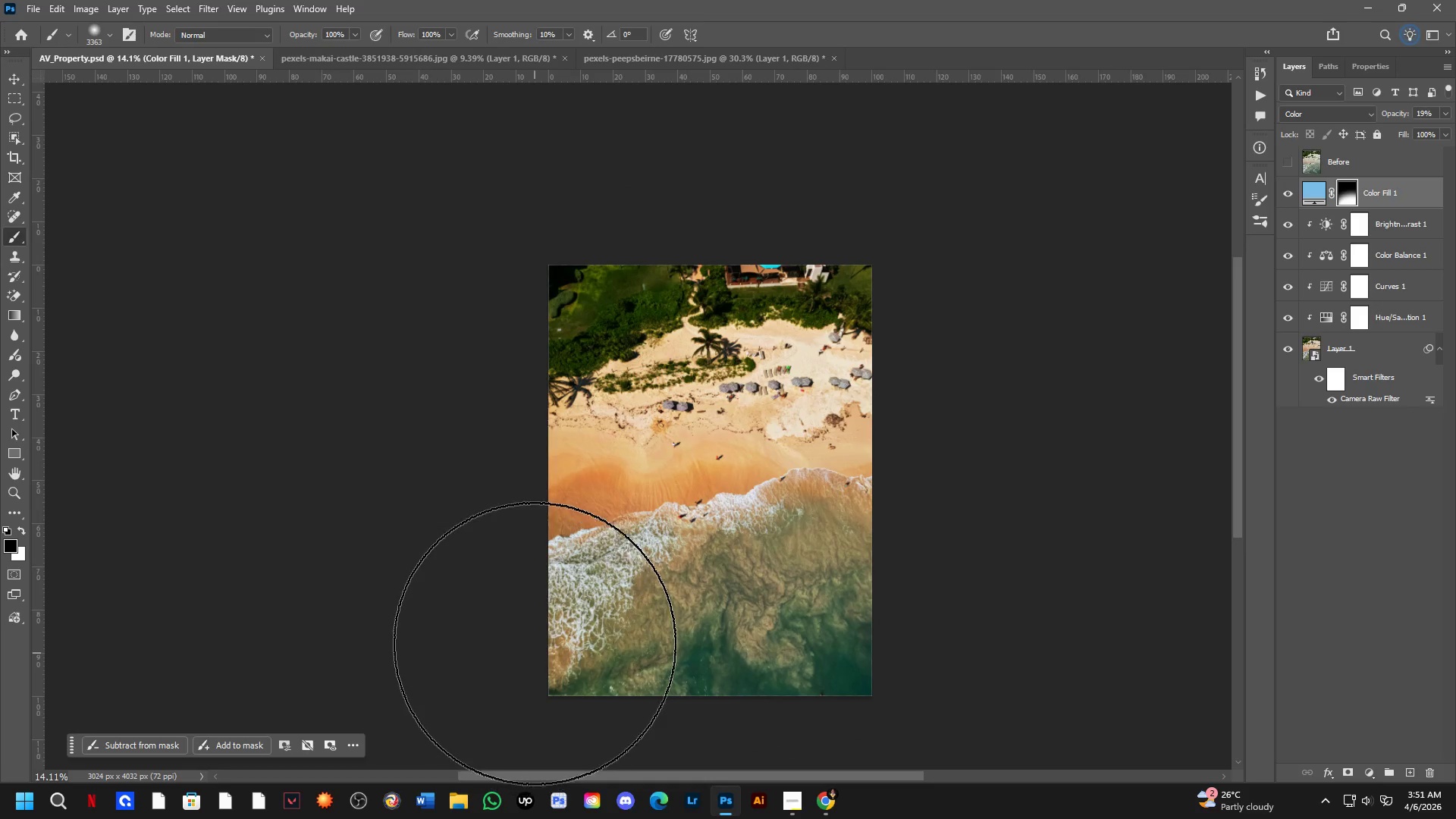 
key(Control+ControlLeft)
 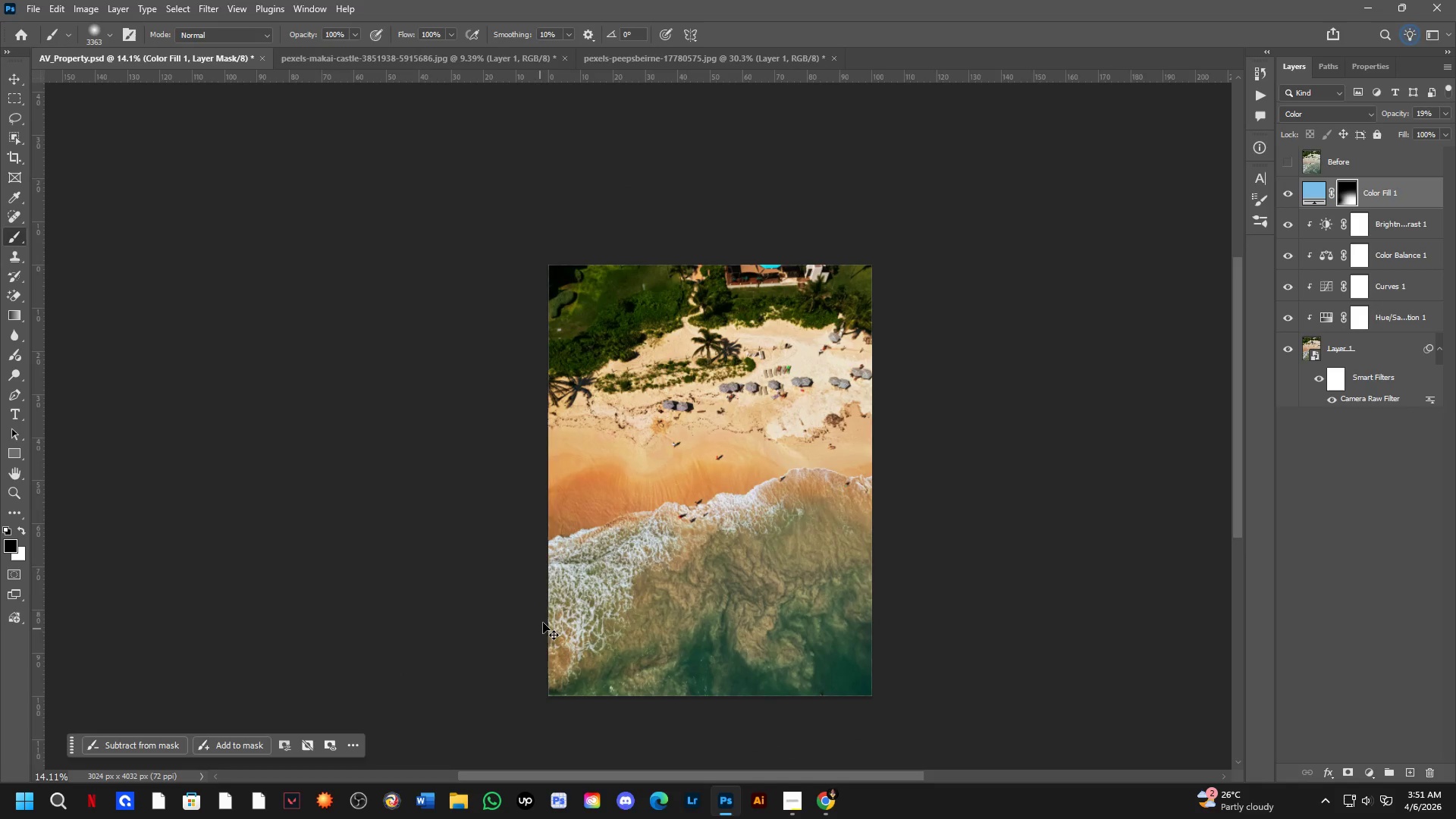 
key(Control+Z)
 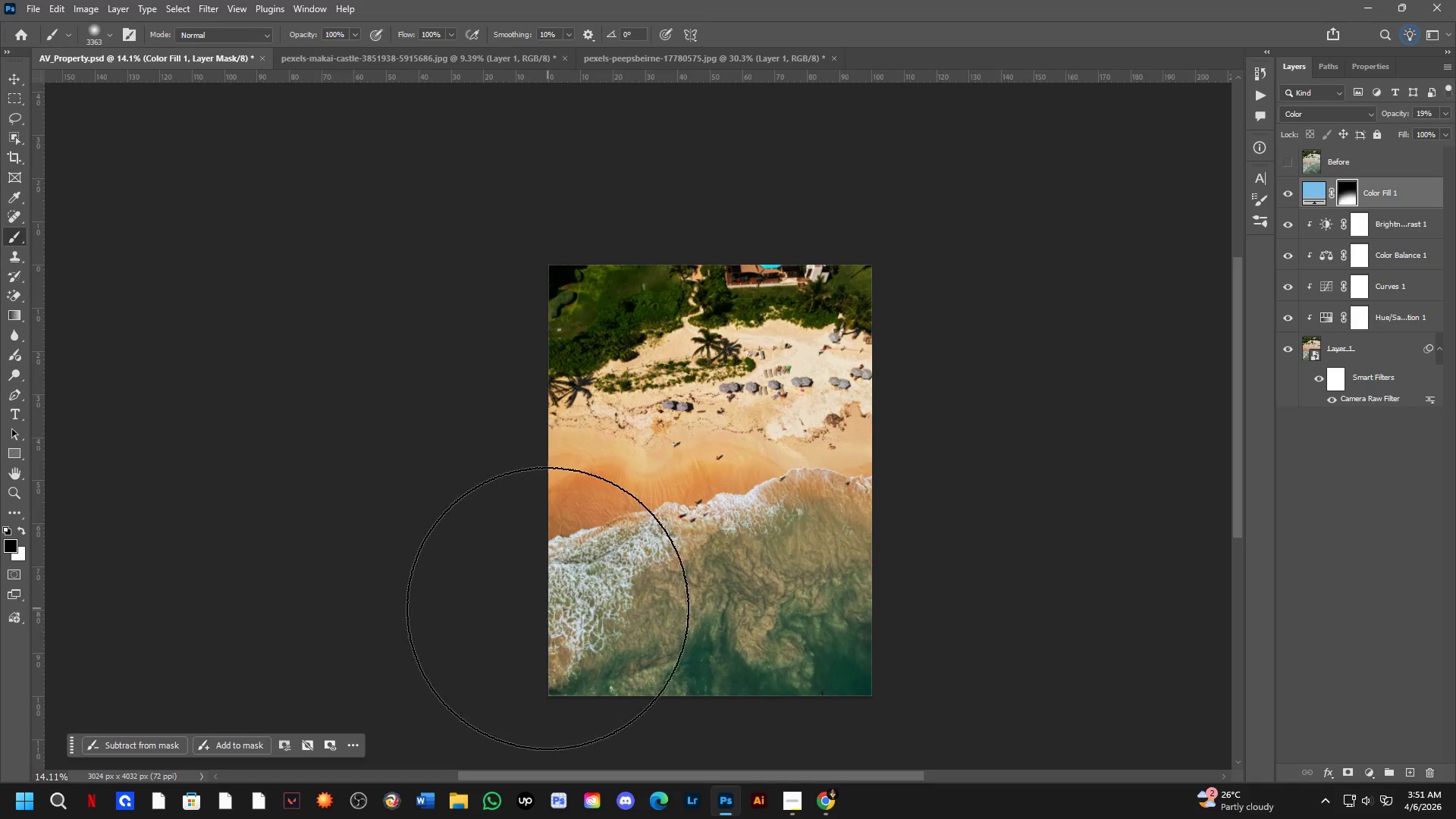 
key(X)
 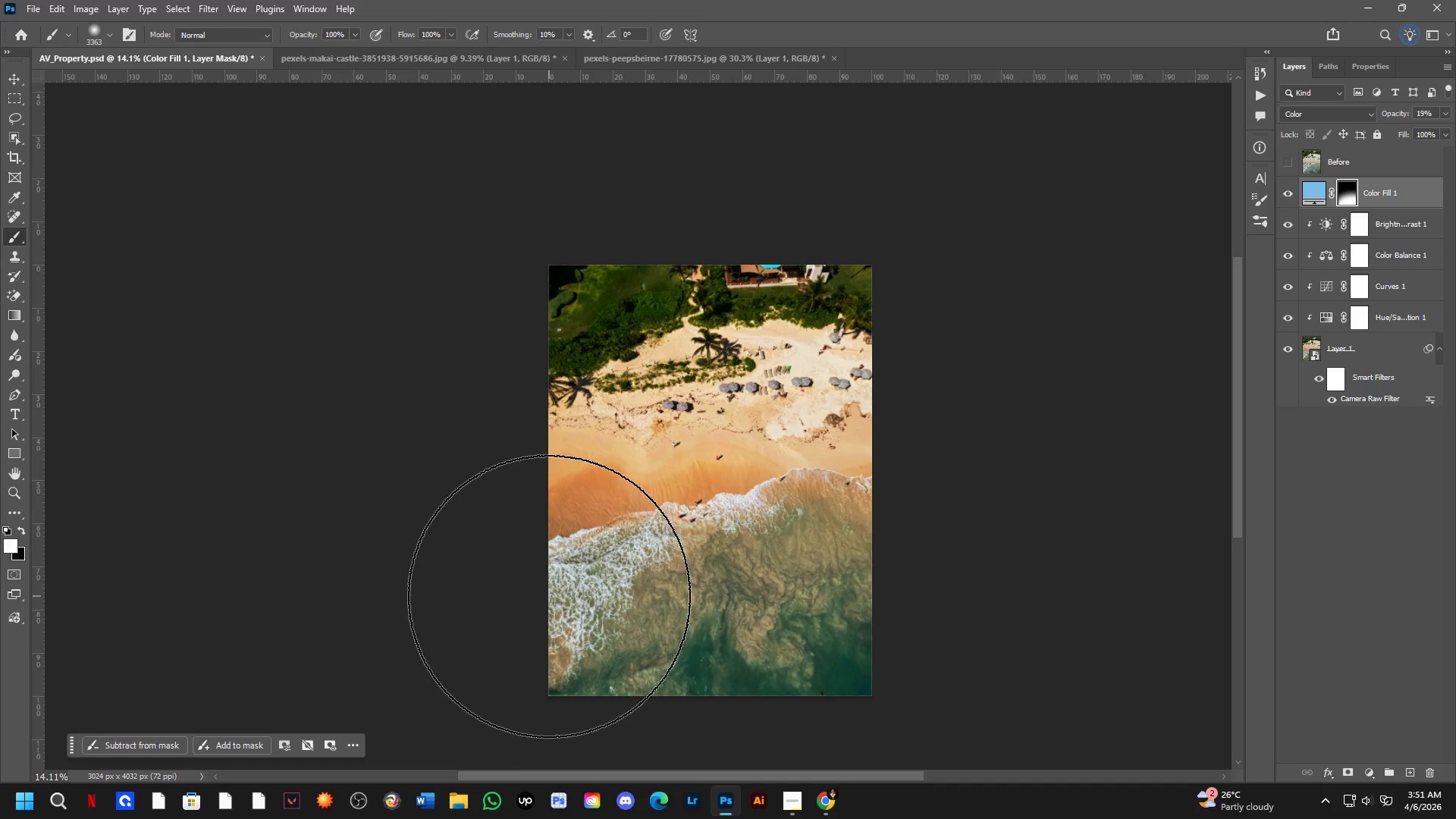 
left_click_drag(start_coordinate=[550, 600], to_coordinate=[532, 627])
 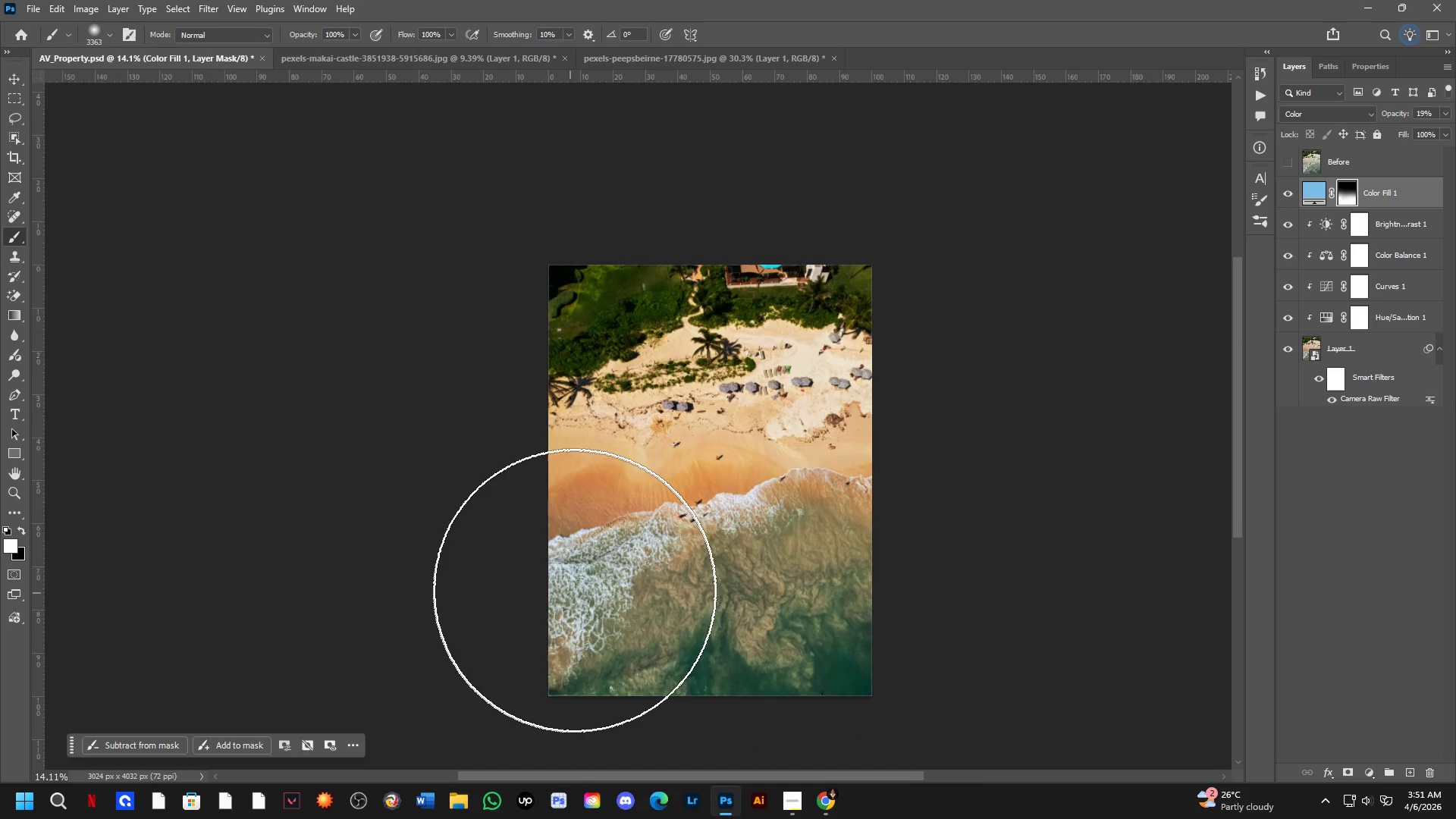 
key(Control+ControlLeft)
 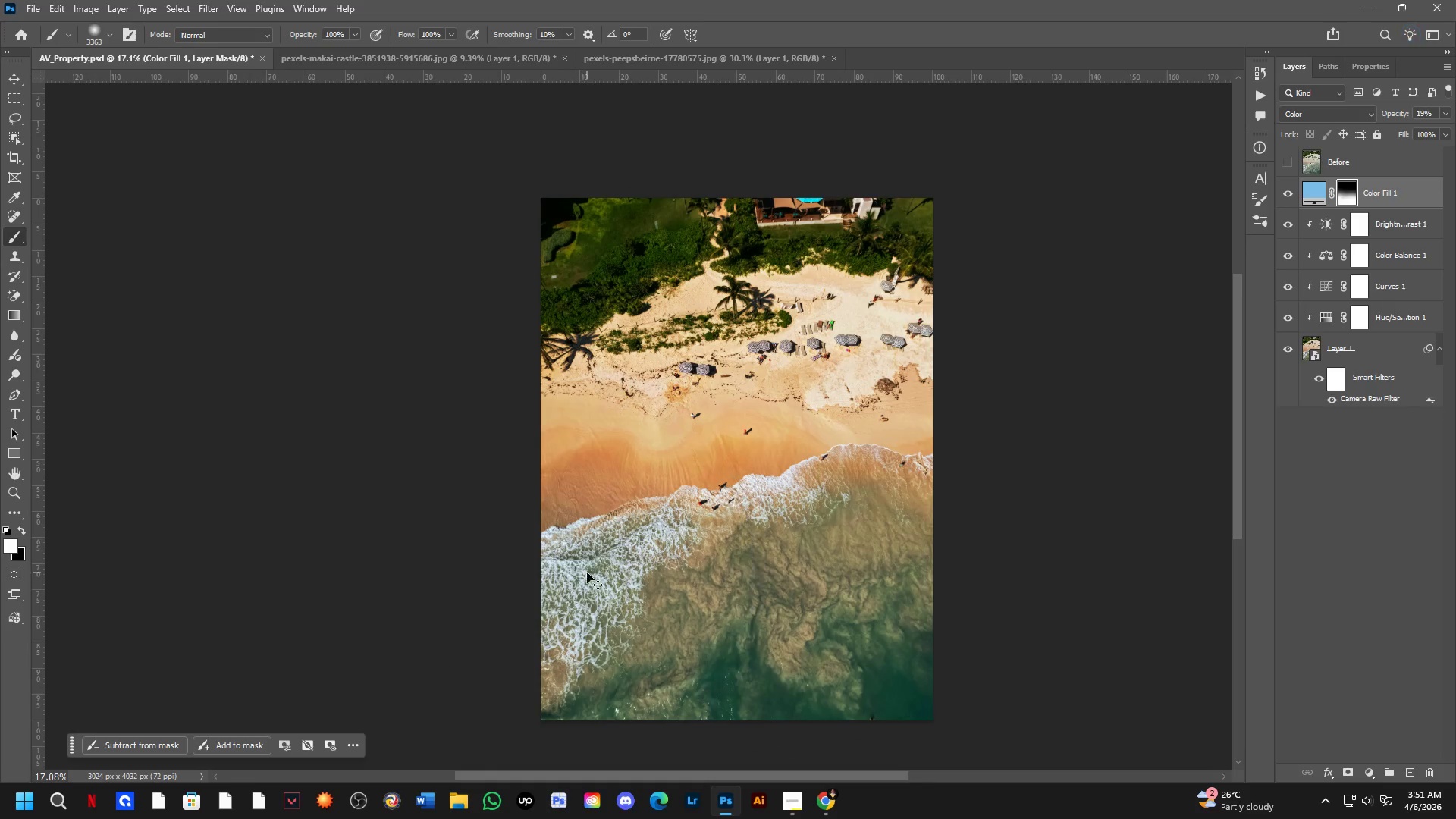 
key(Control+Z)
 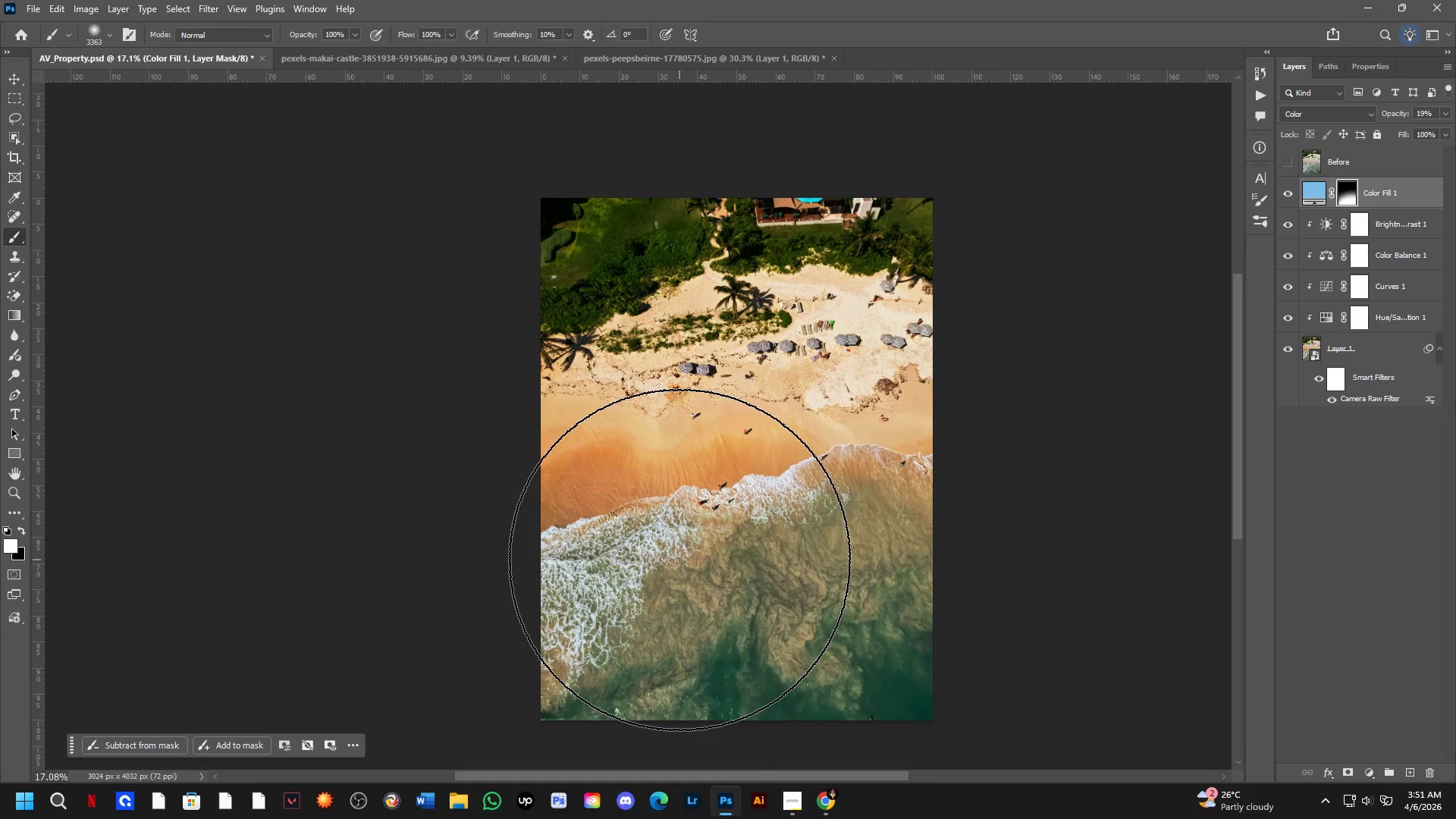 
scroll: coordinate [583, 582], scroll_direction: up, amount: 2.0
 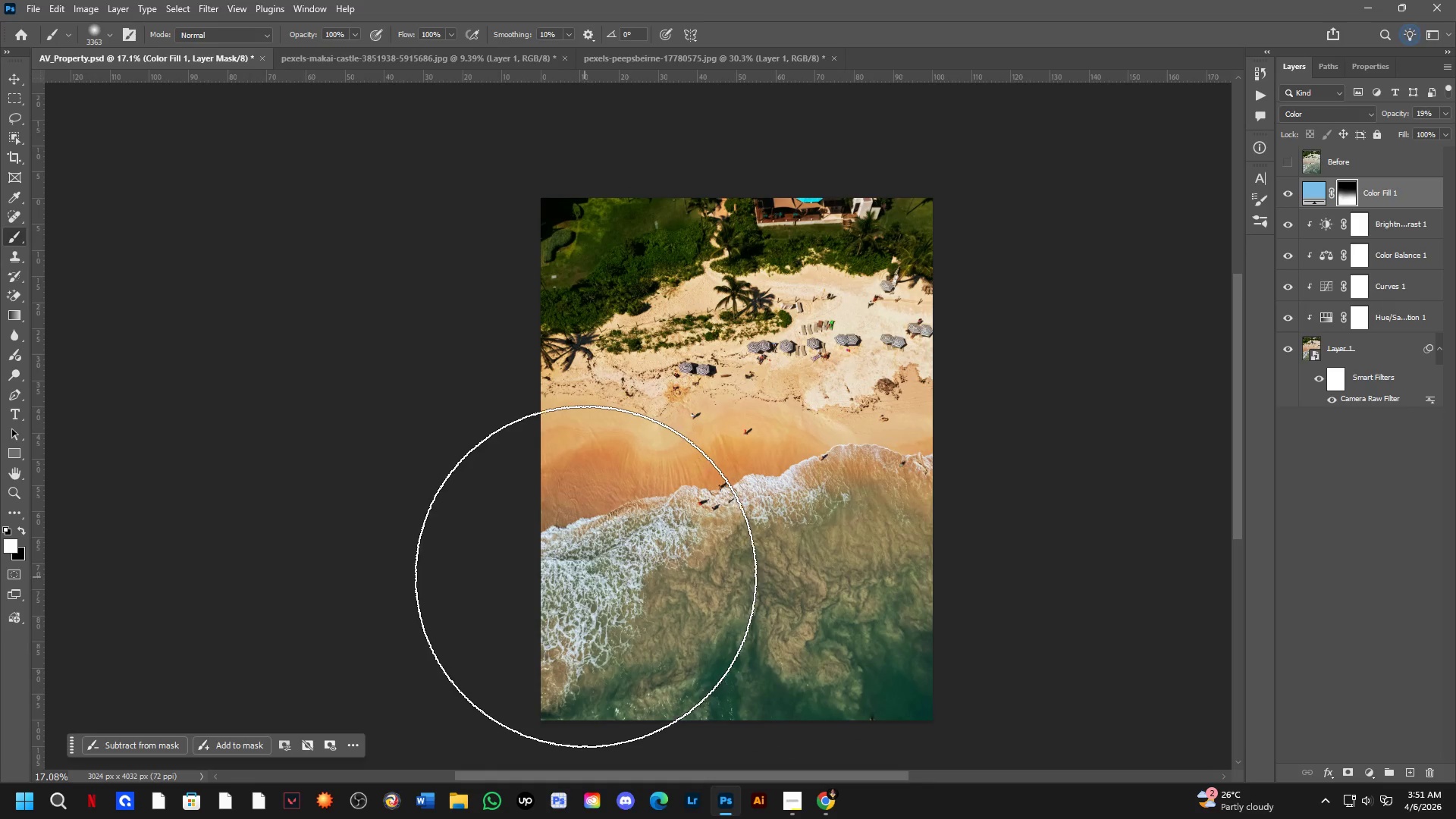 
key(Space)
 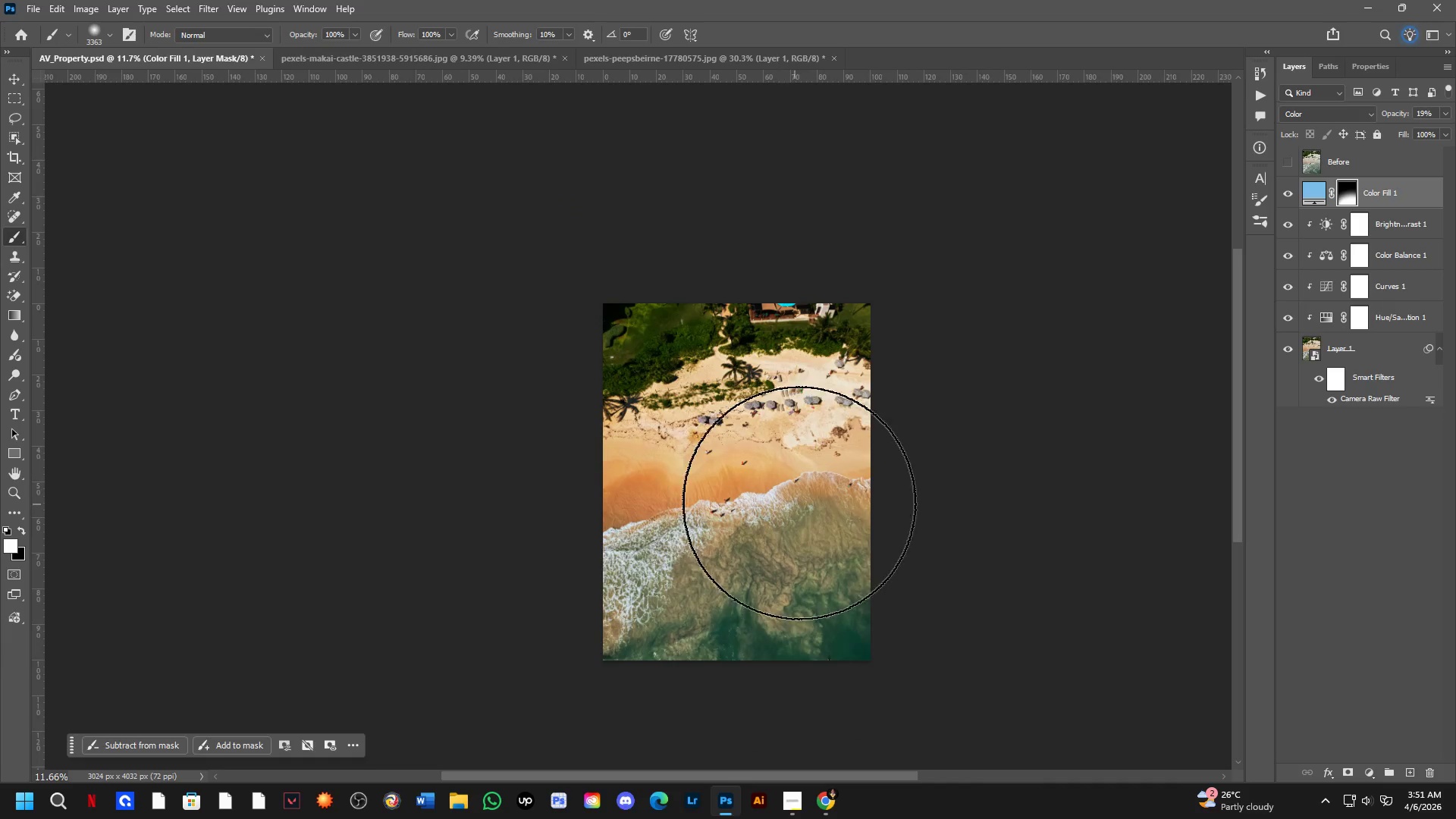 
left_click_drag(start_coordinate=[805, 500], to_coordinate=[799, 504])
 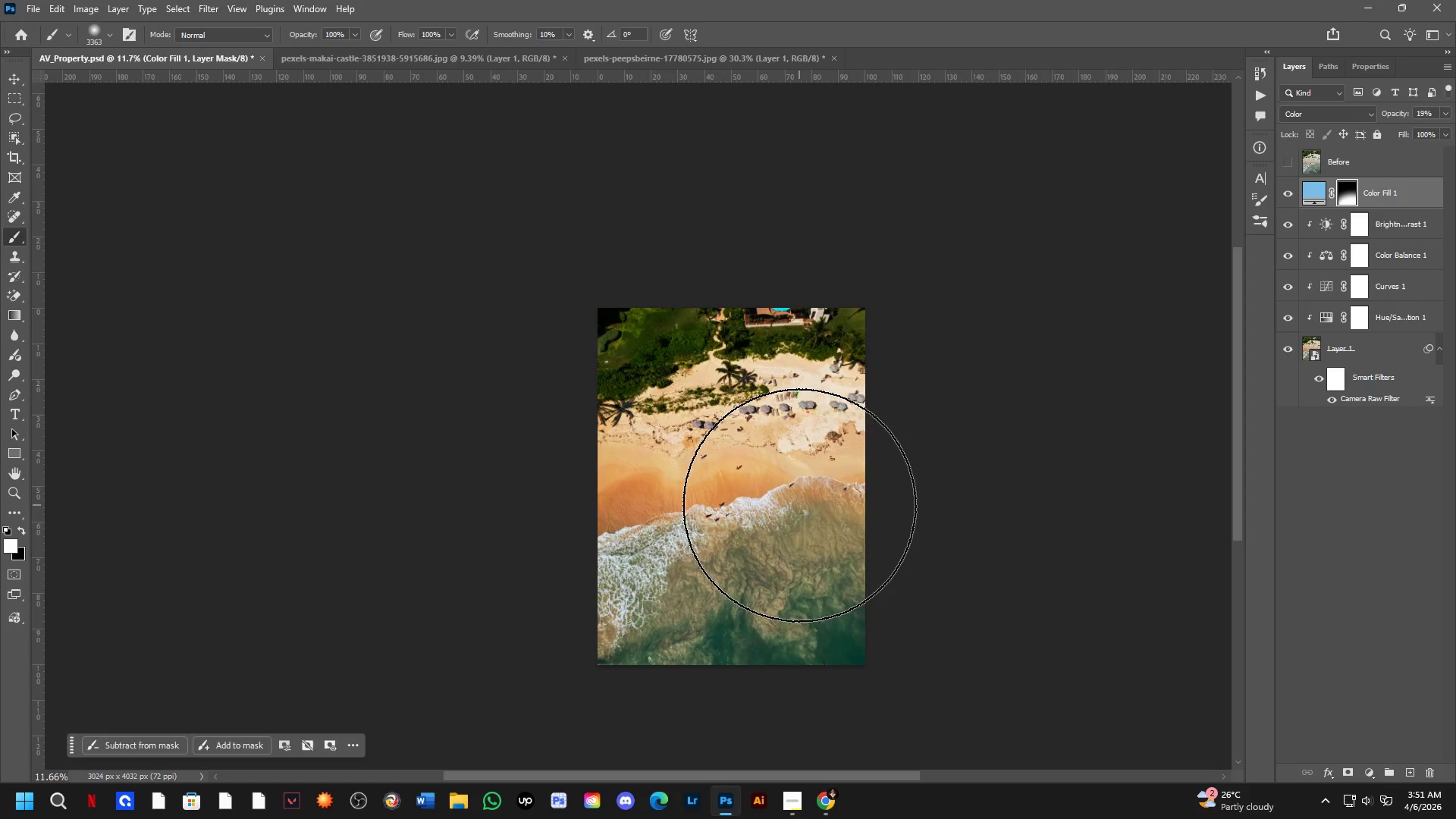 
scroll: coordinate [780, 510], scroll_direction: down, amount: 4.0
 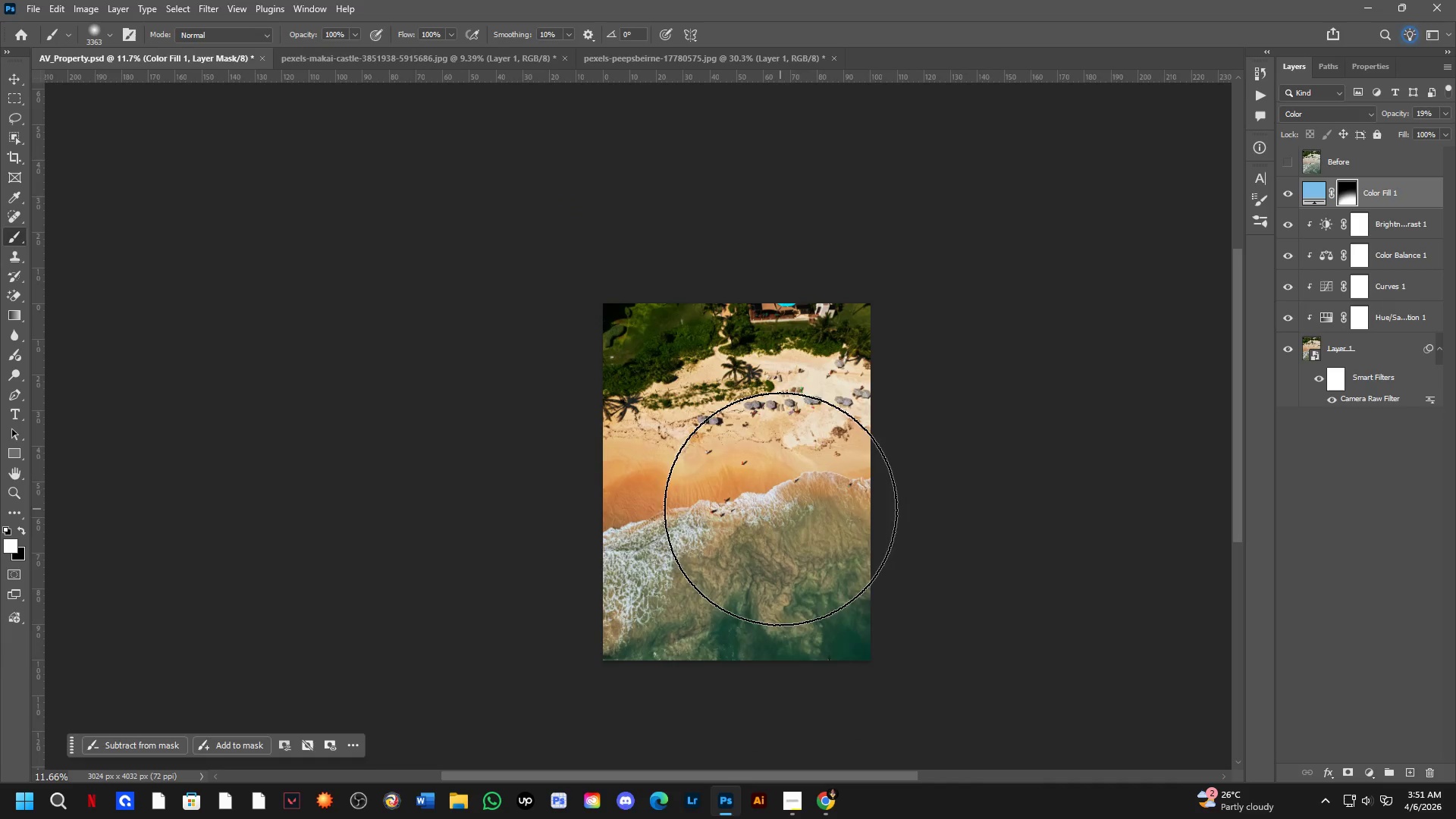 
key(Alt+Tab)